 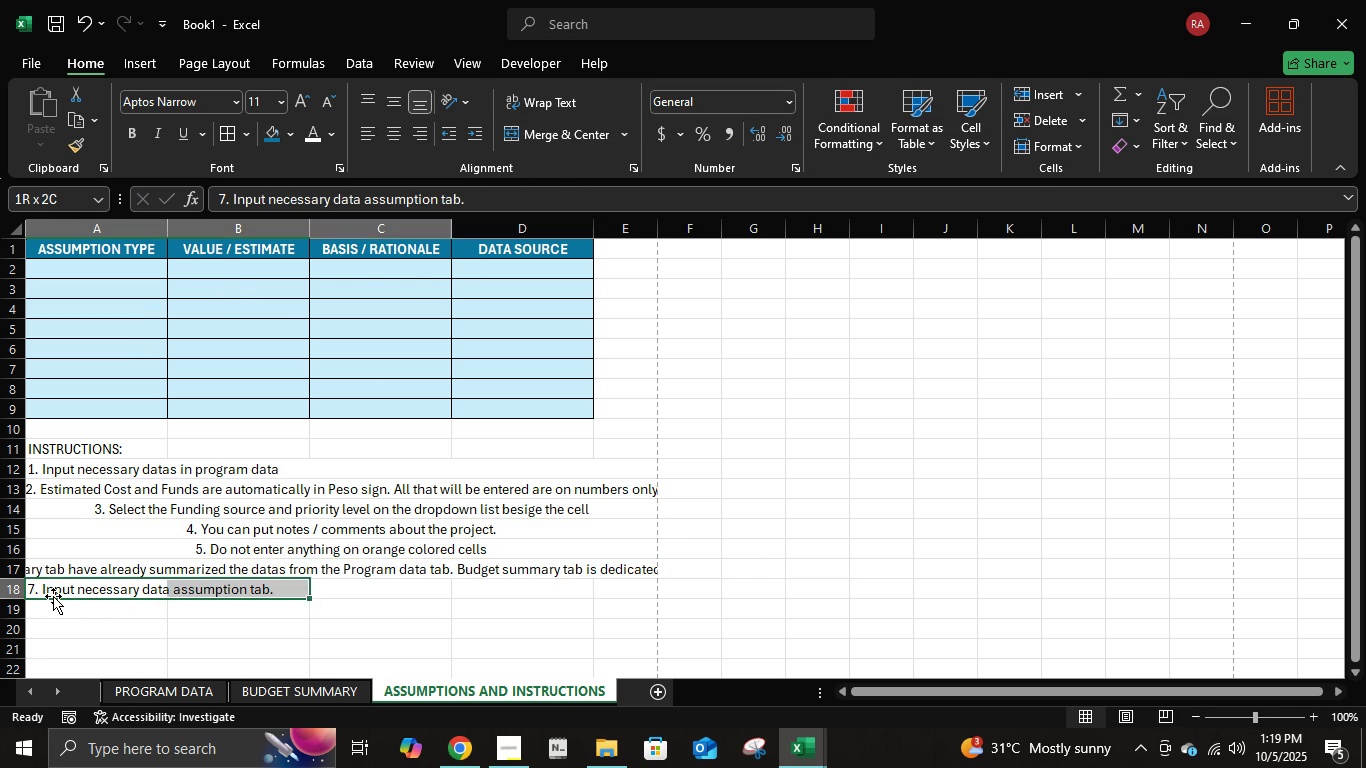 
key(Shift+ArrowRight)
 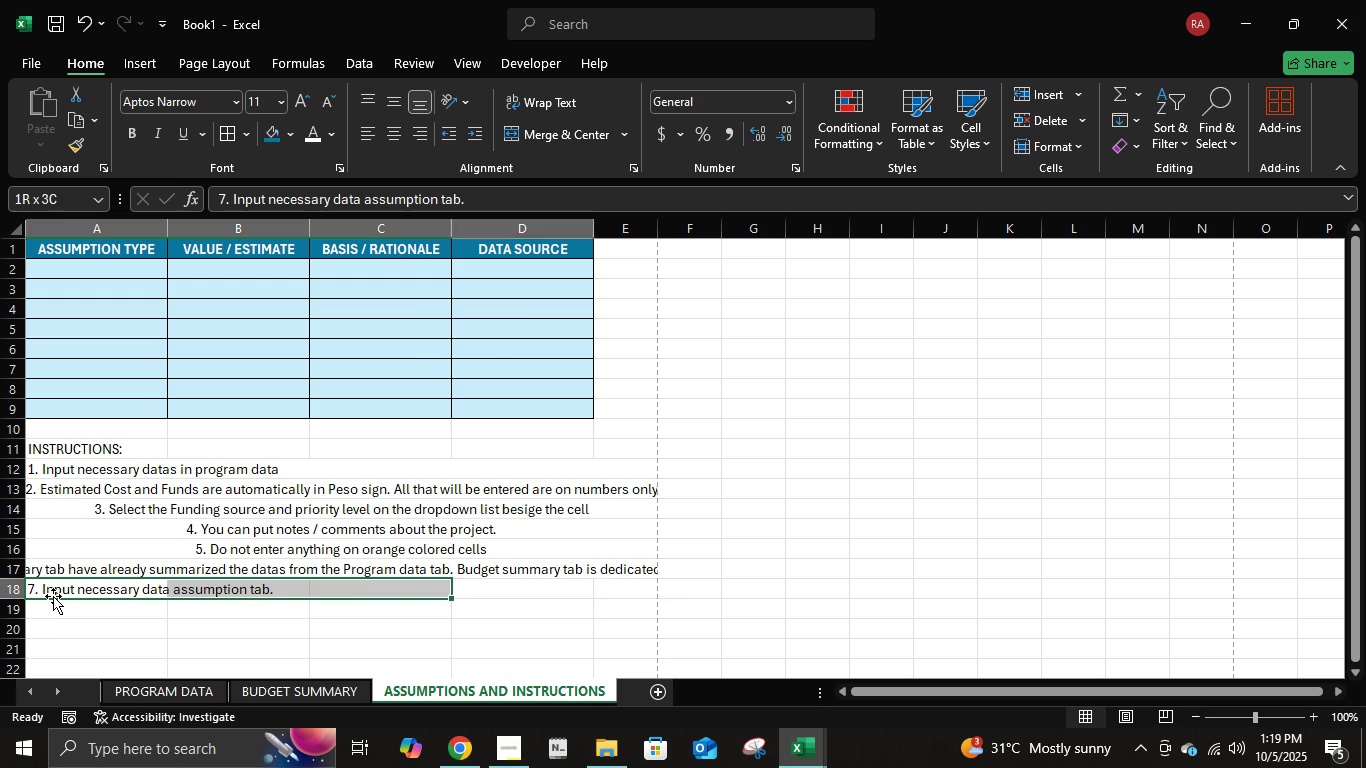 
key(Shift+ArrowRight)
 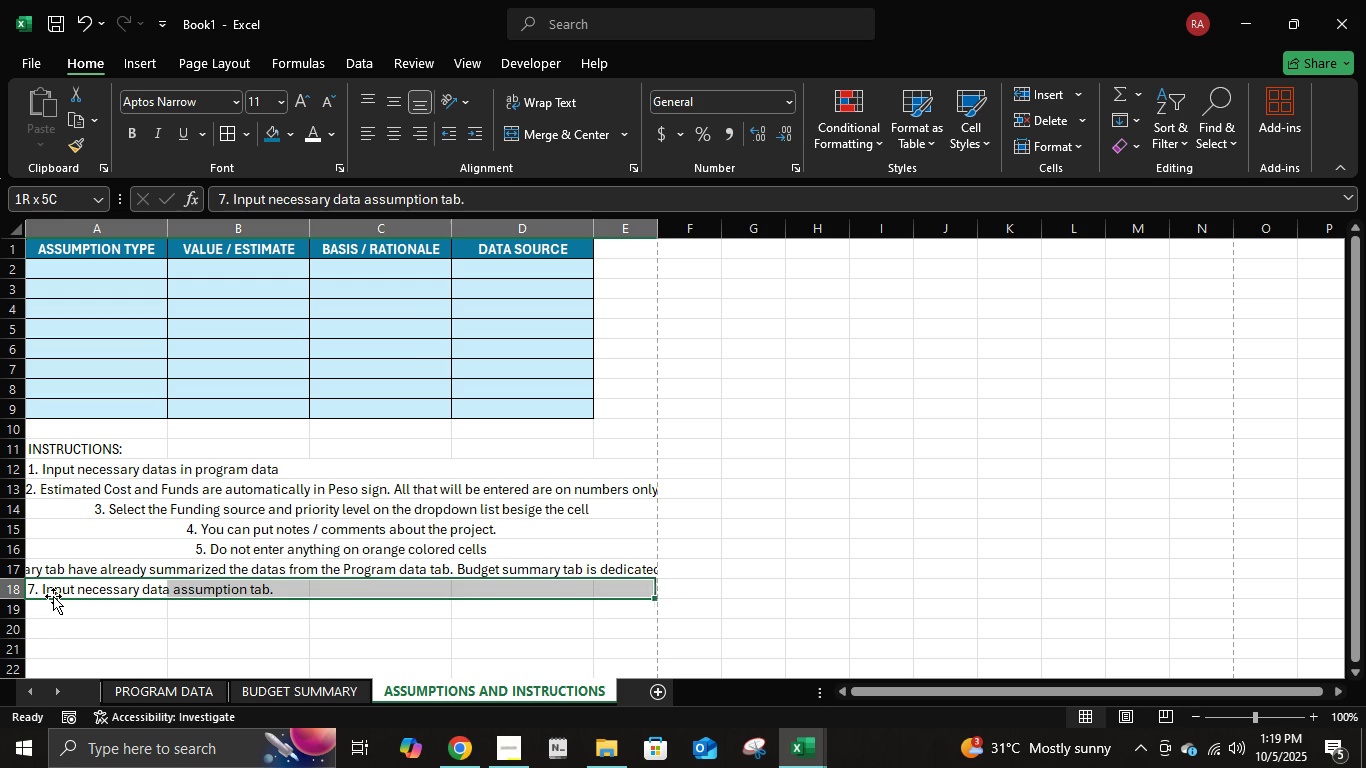 
key(Shift+ArrowRight)
 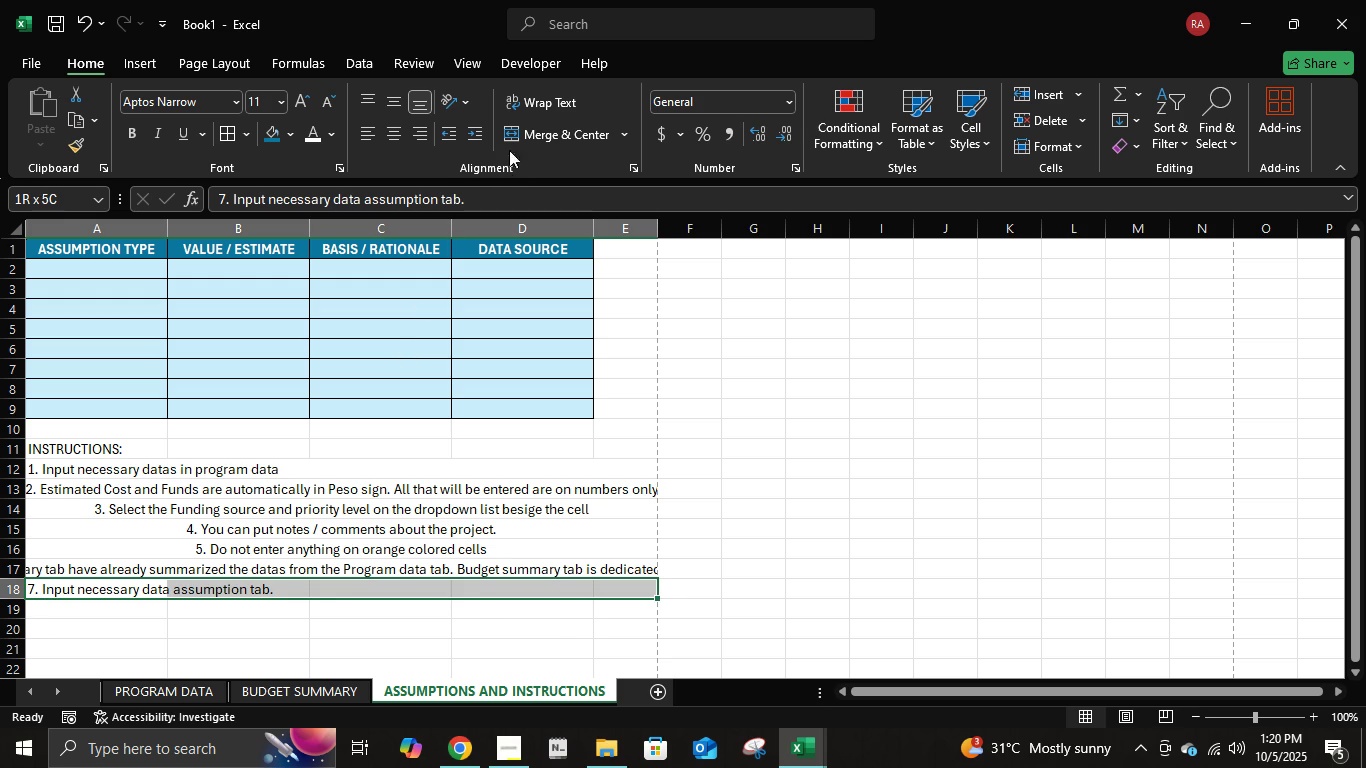 
left_click([518, 129])
 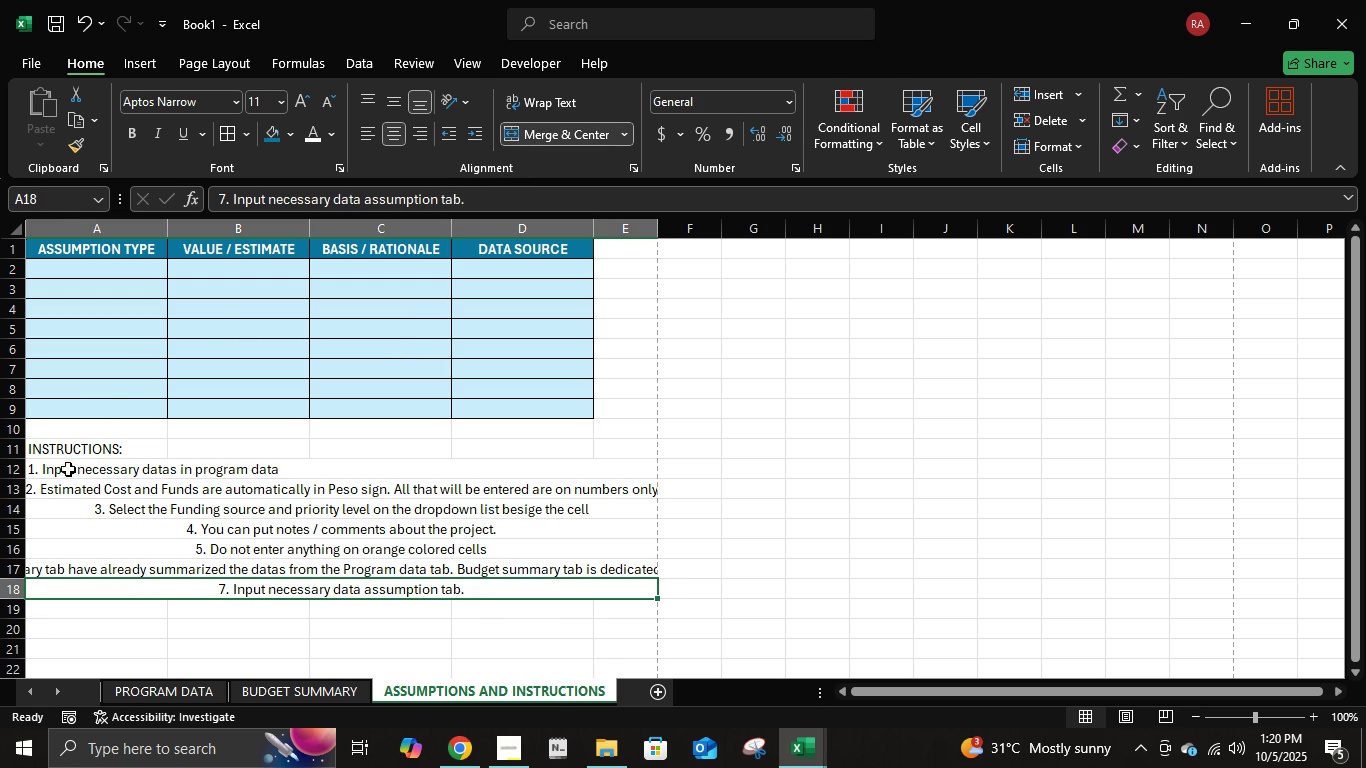 
double_click([68, 469])